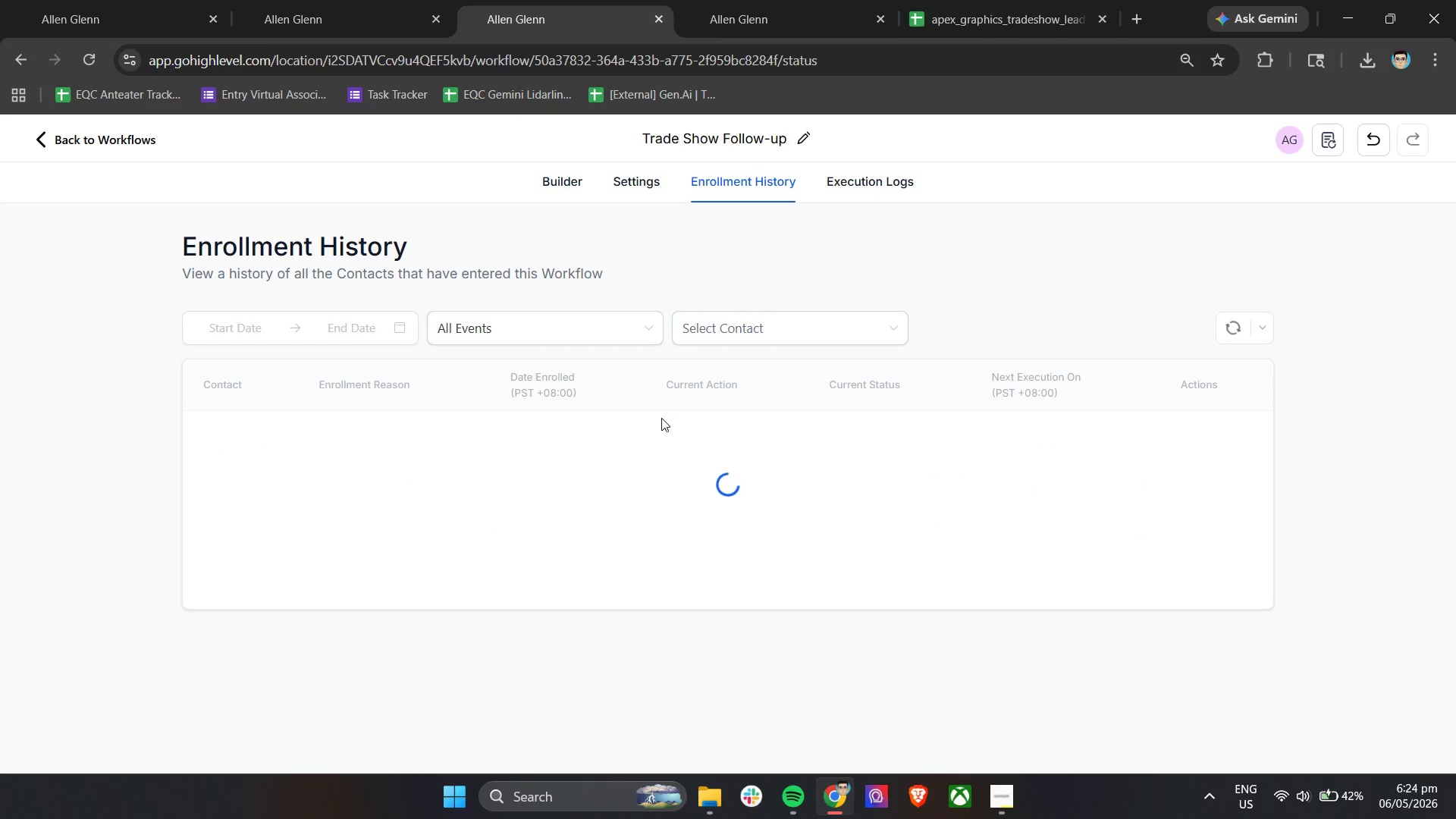 
wait(5.23)
 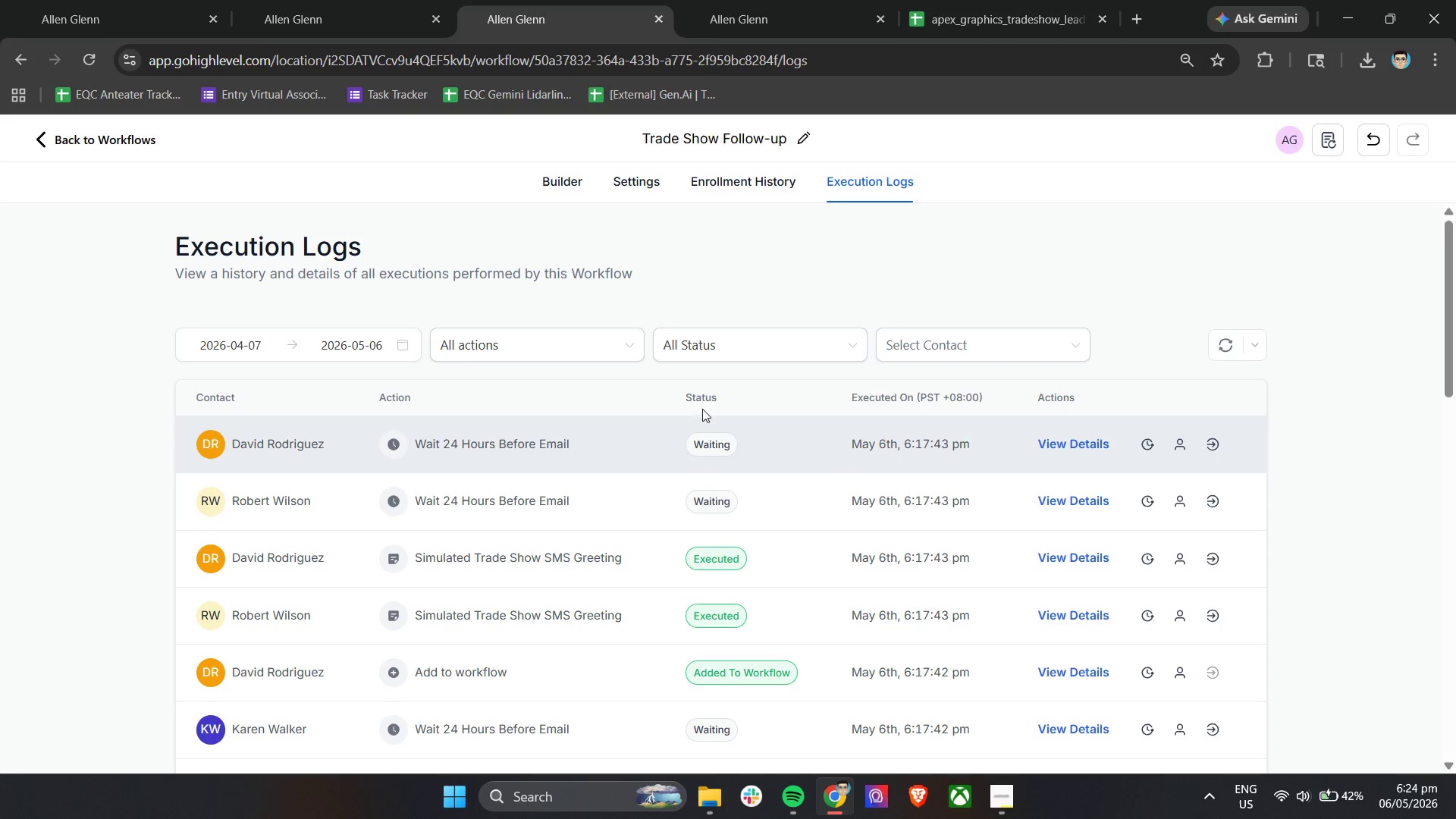 
scroll: coordinate [893, 513], scroll_direction: down, amount: 20.0
 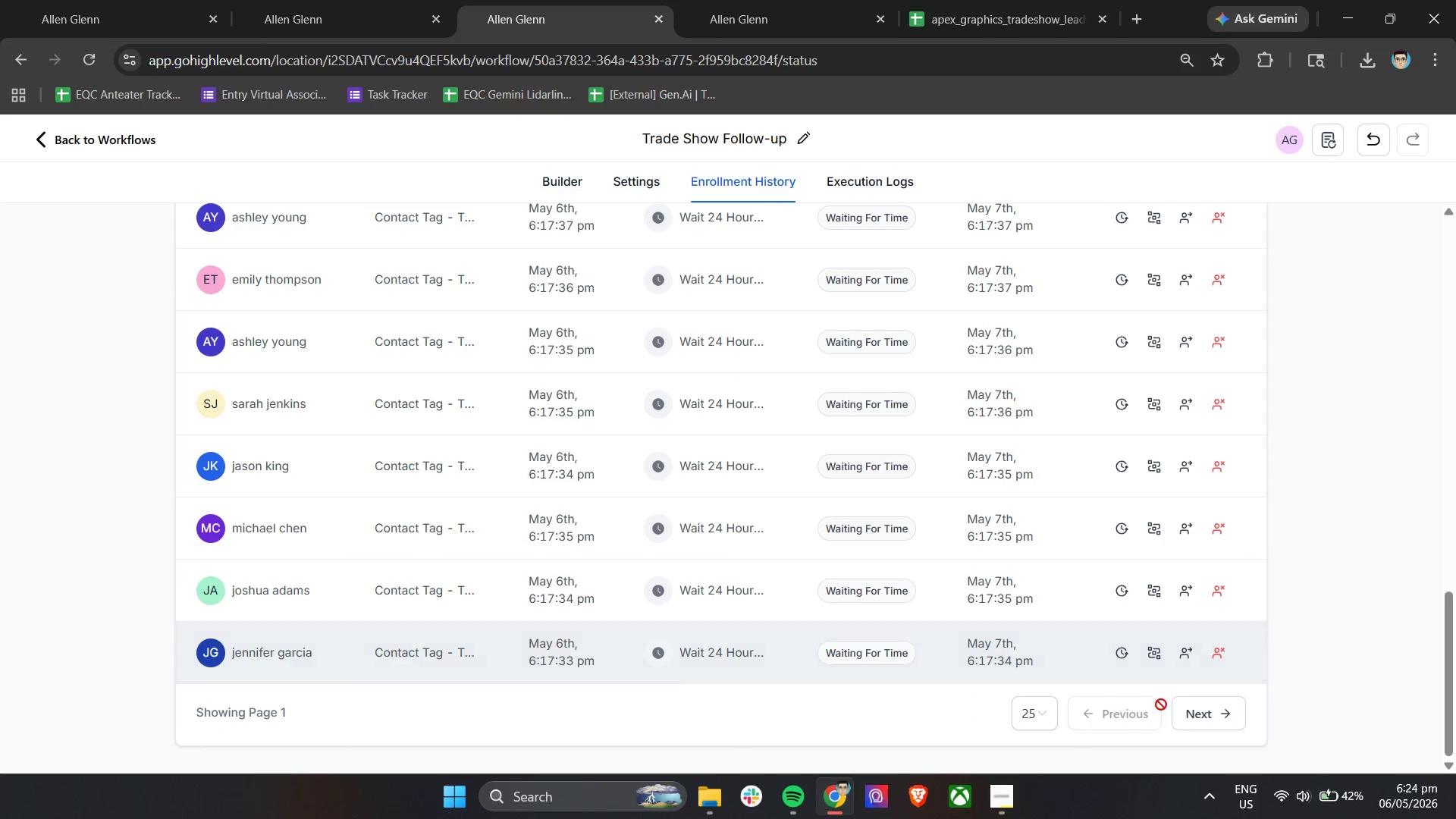 
left_click([1203, 710])
 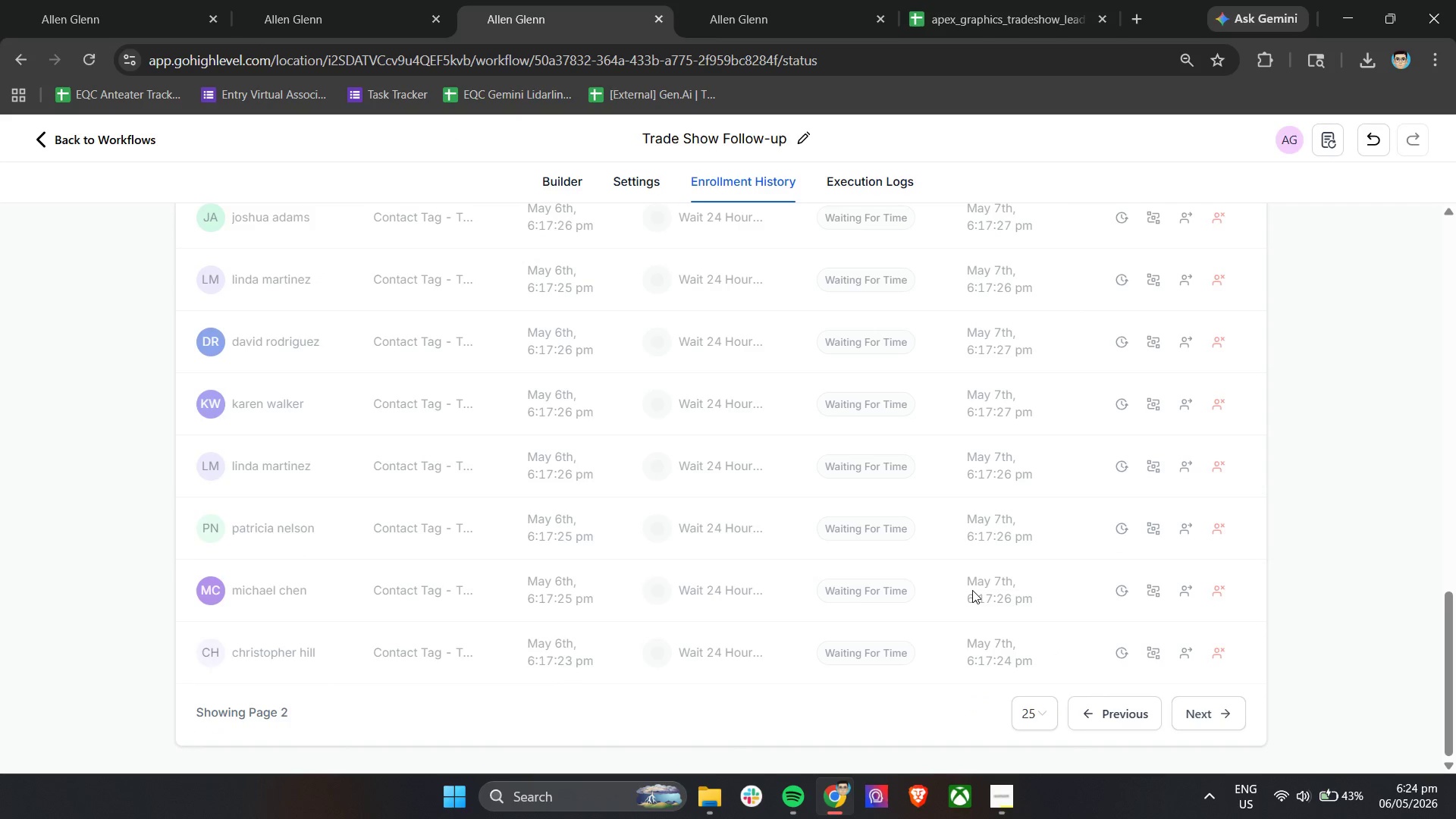 
scroll: coordinate [980, 580], scroll_direction: up, amount: 15.0
 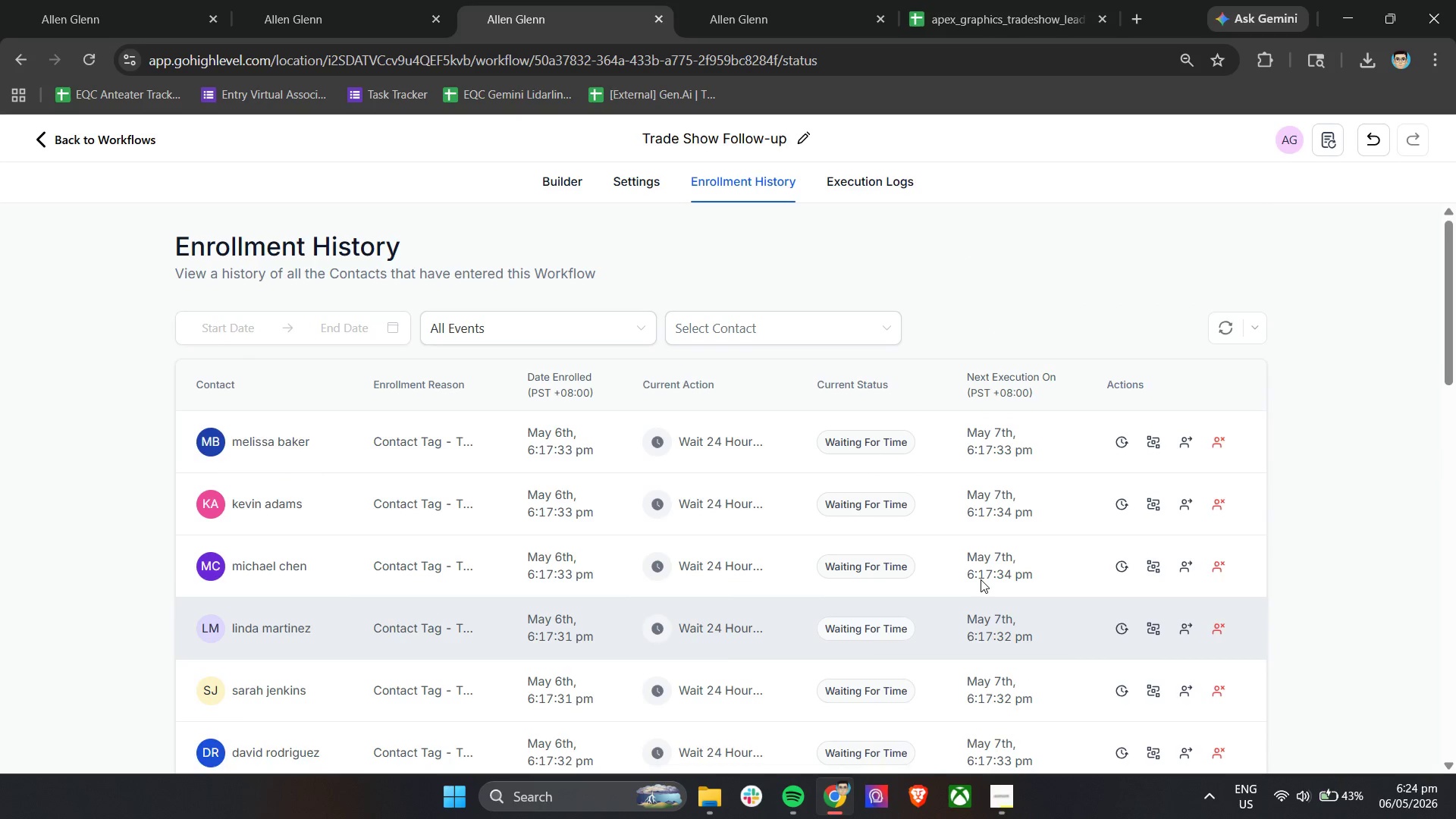 
scroll: coordinate [982, 589], scroll_direction: down, amount: 23.0
 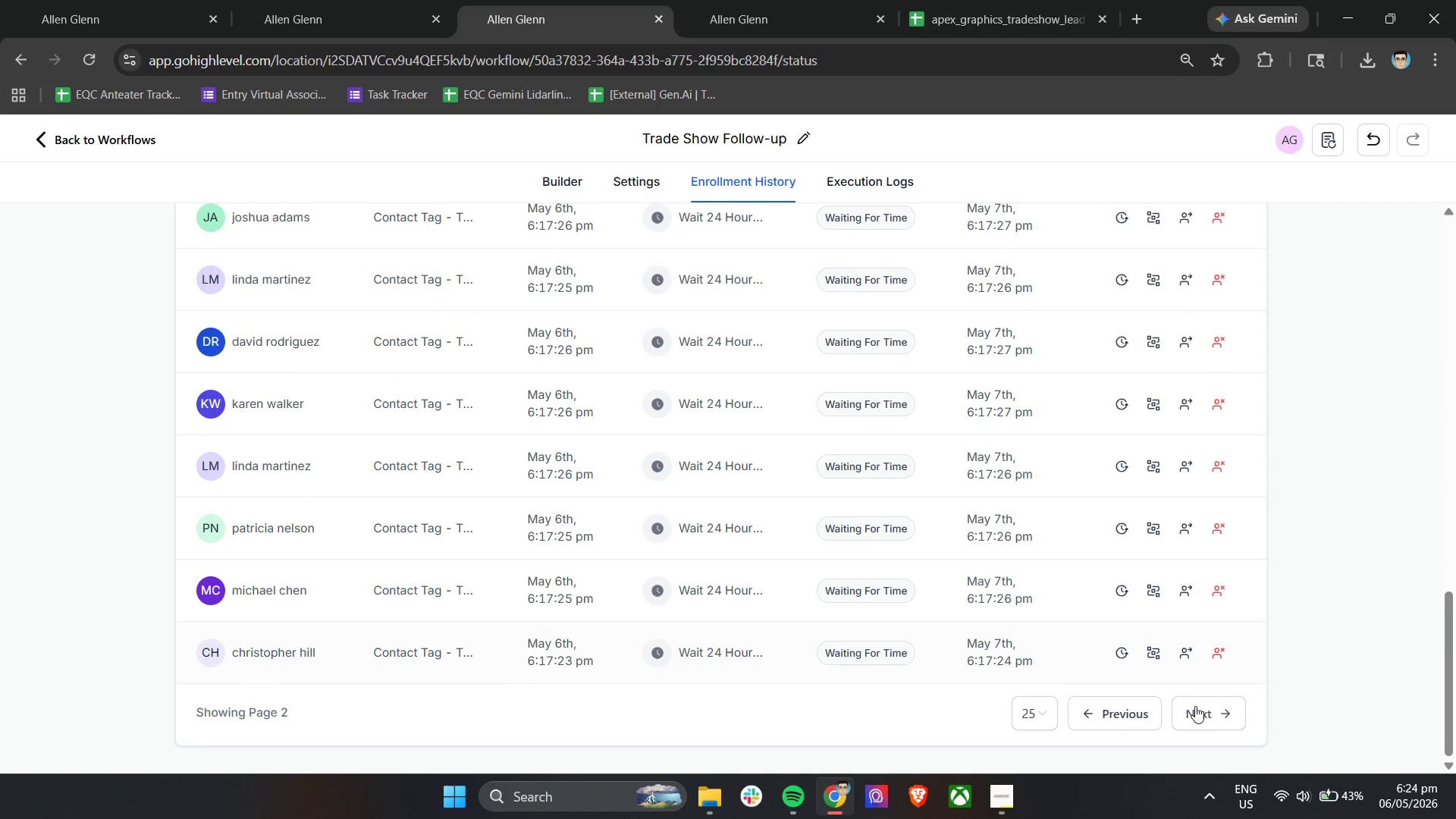 
left_click([1203, 719])
 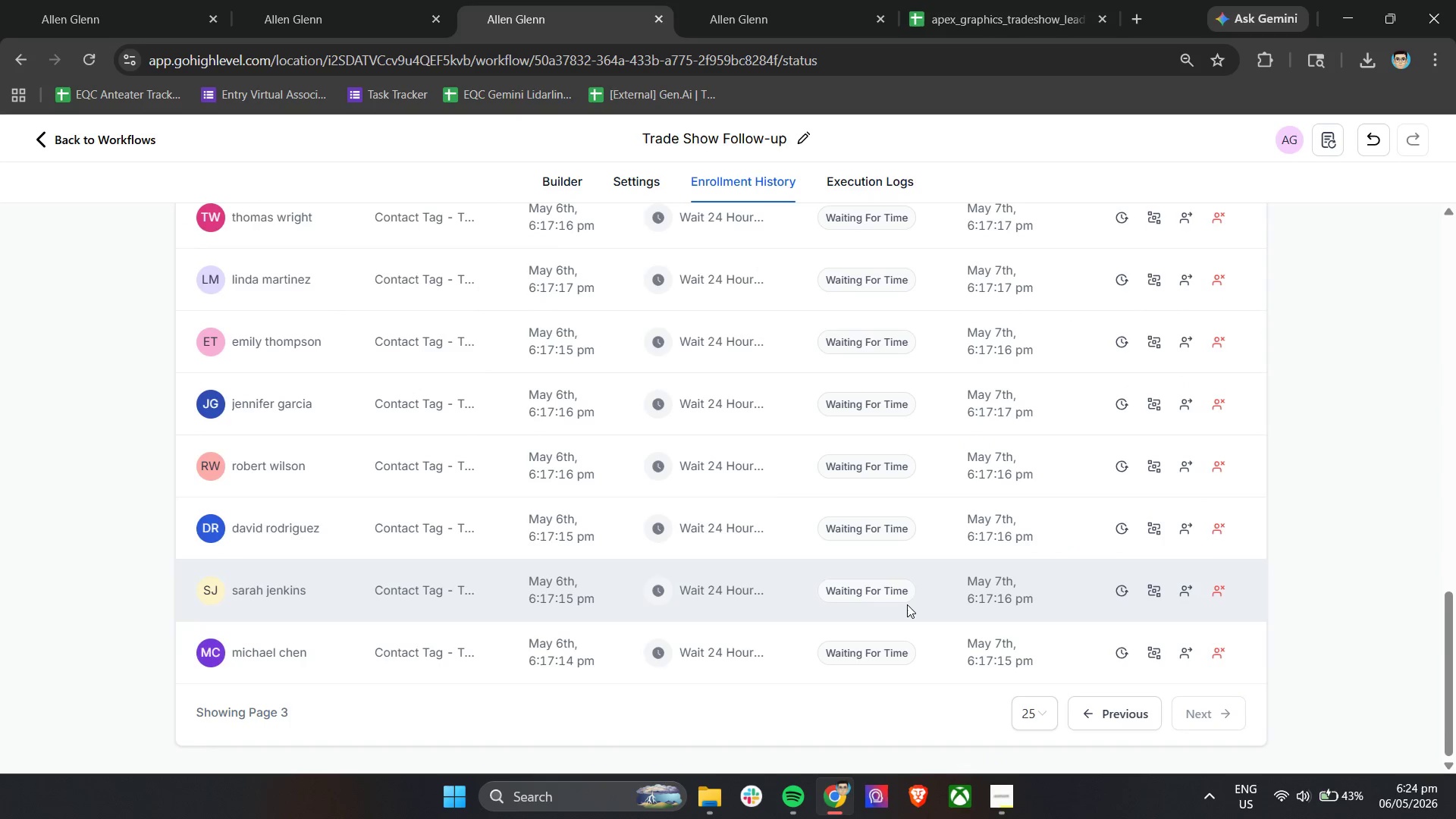 
scroll: coordinate [907, 604], scroll_direction: down, amount: 5.0
 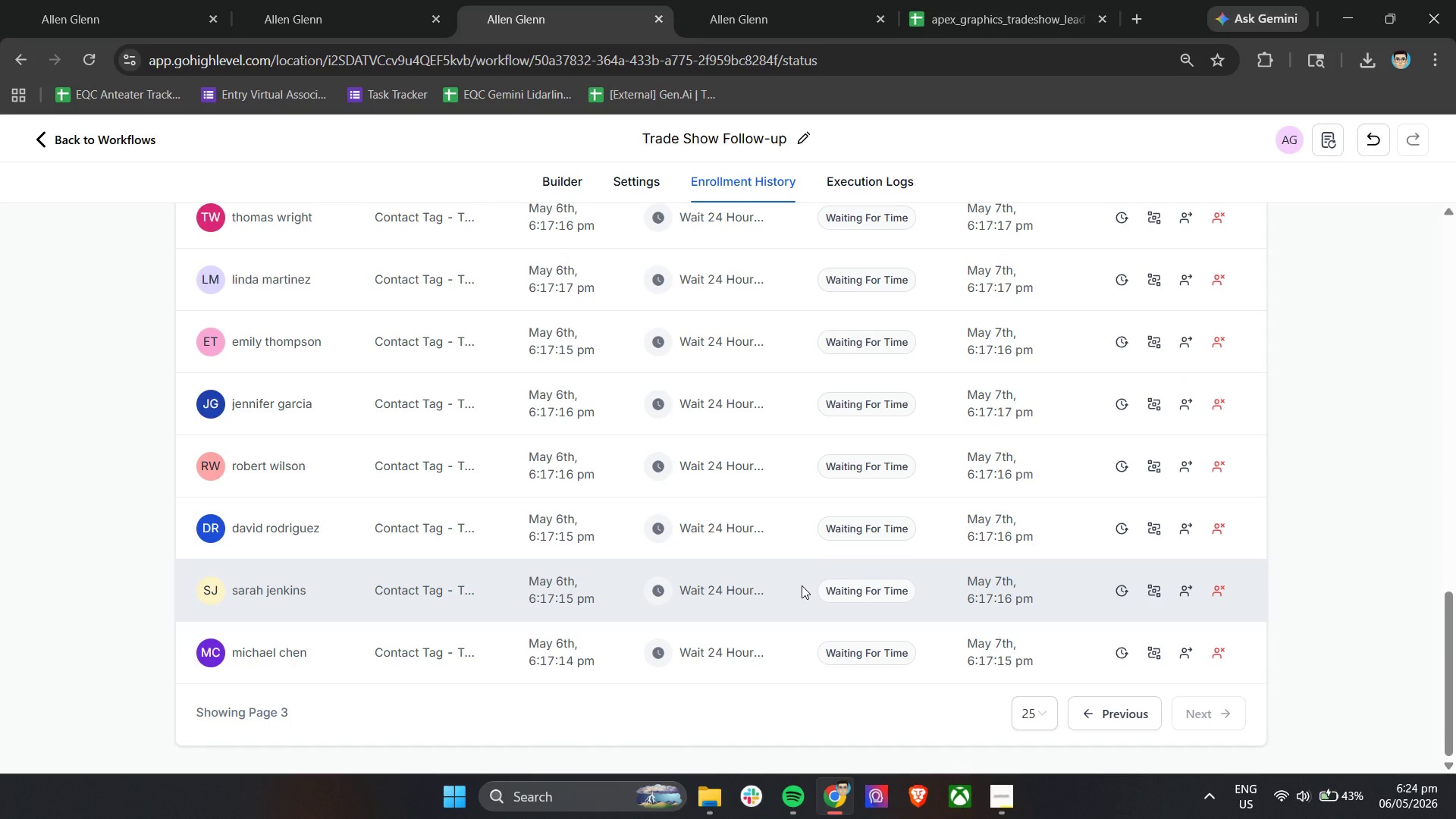 
wait(23.82)
 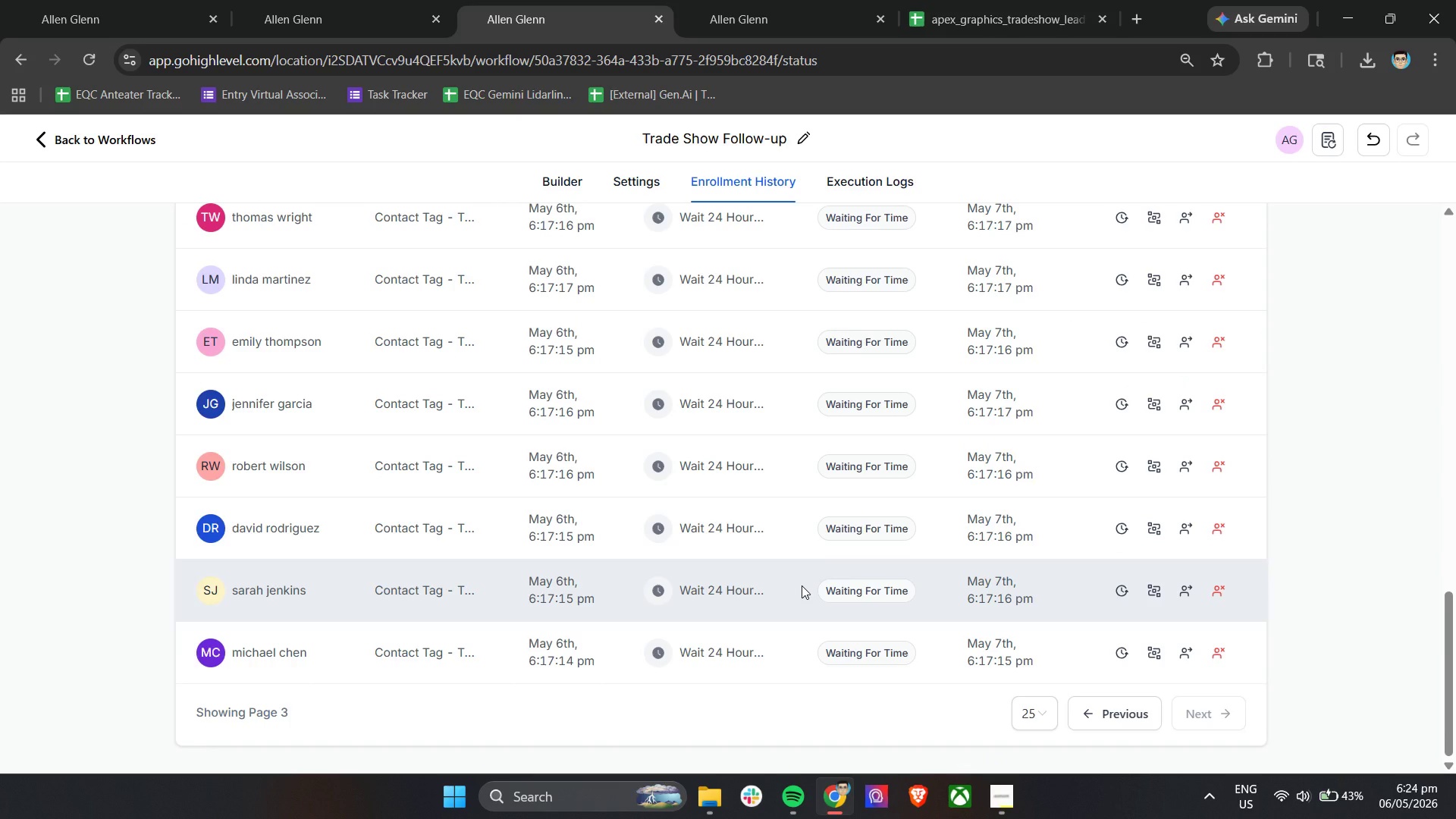 
left_click([324, 0])
 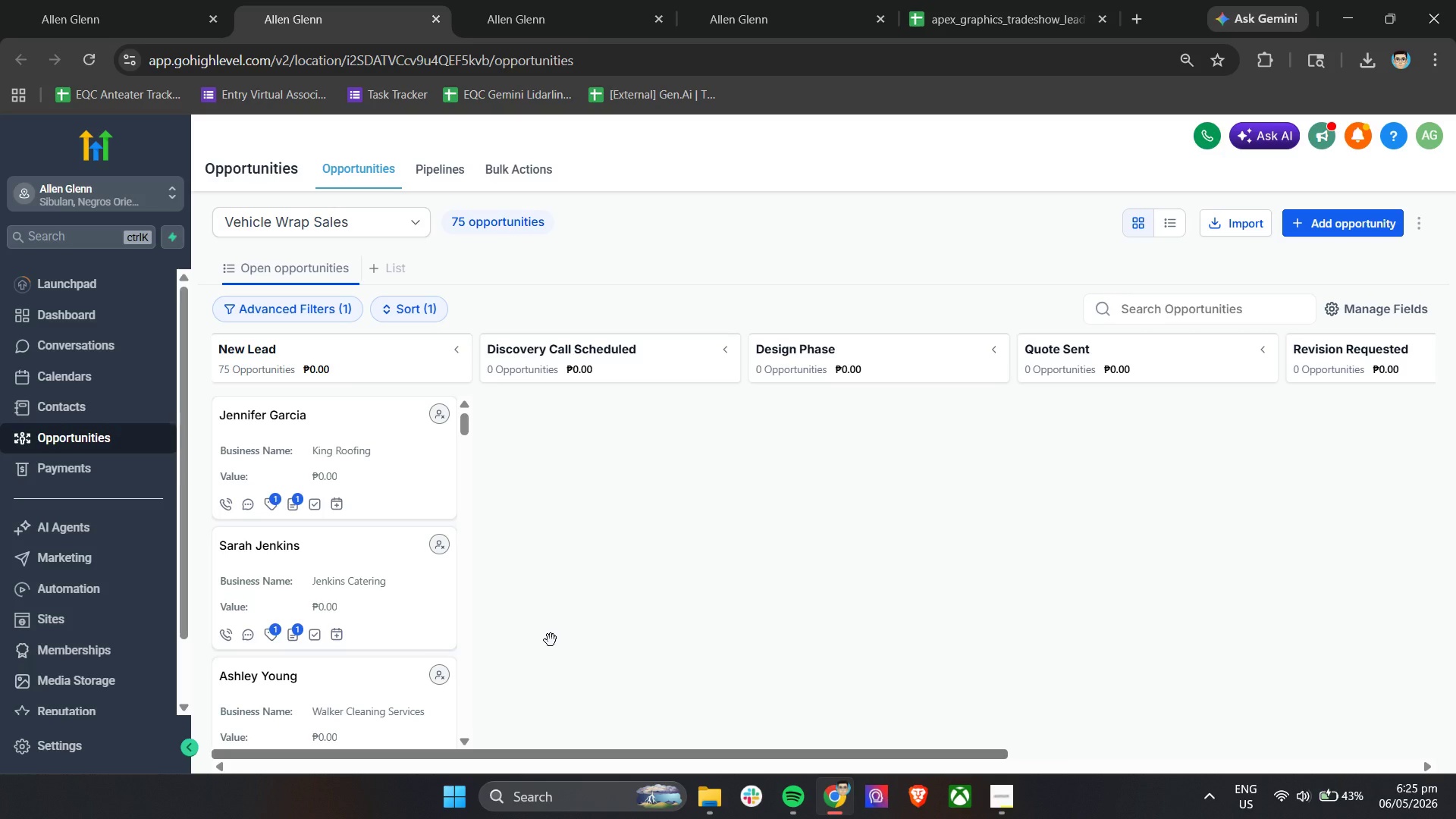 
wait(26.77)
 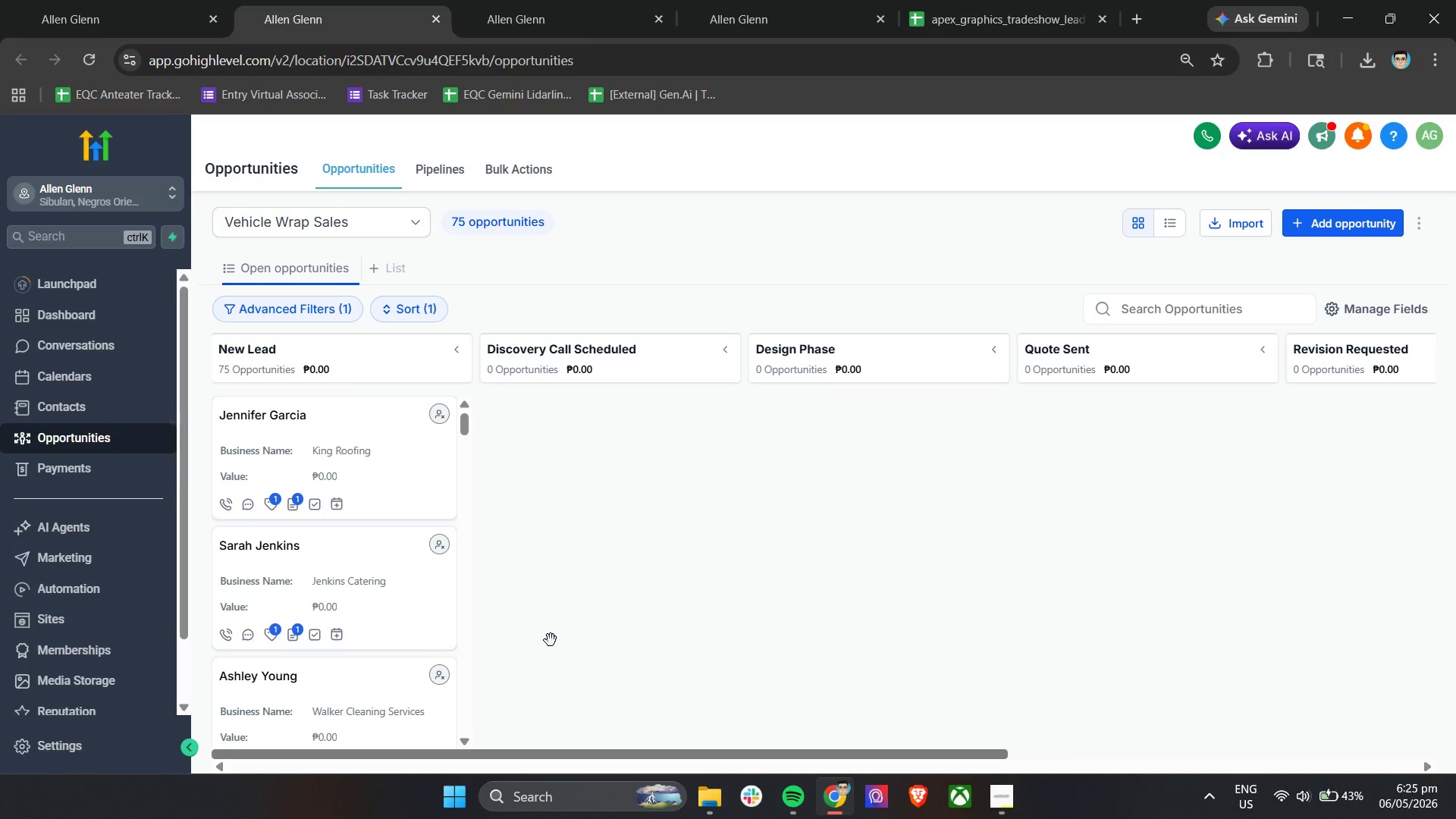 
left_click([1018, 806])